 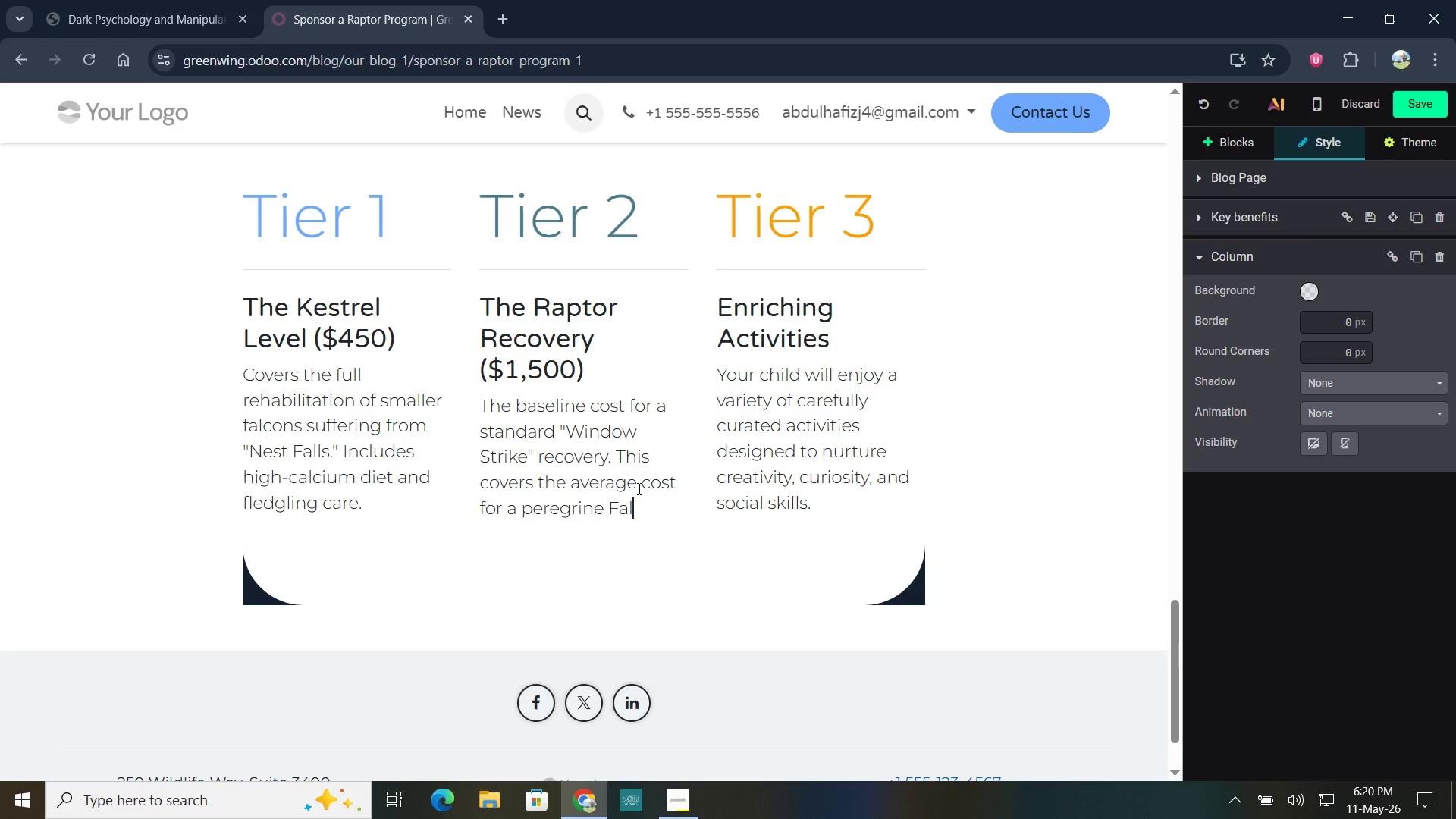 
hold_key(key=ShiftRight, duration=0.72)
 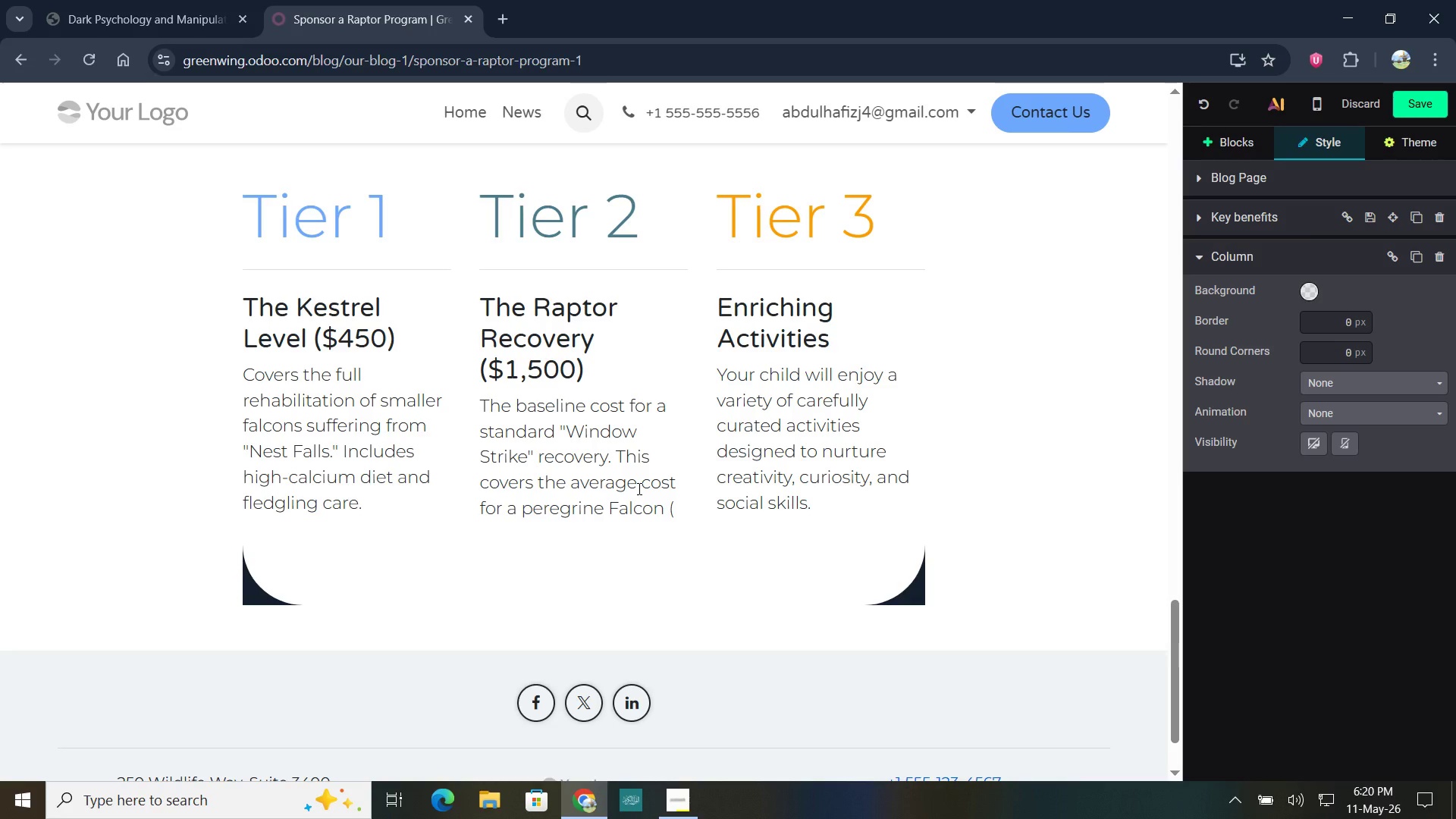 
type($1,500.75) )
 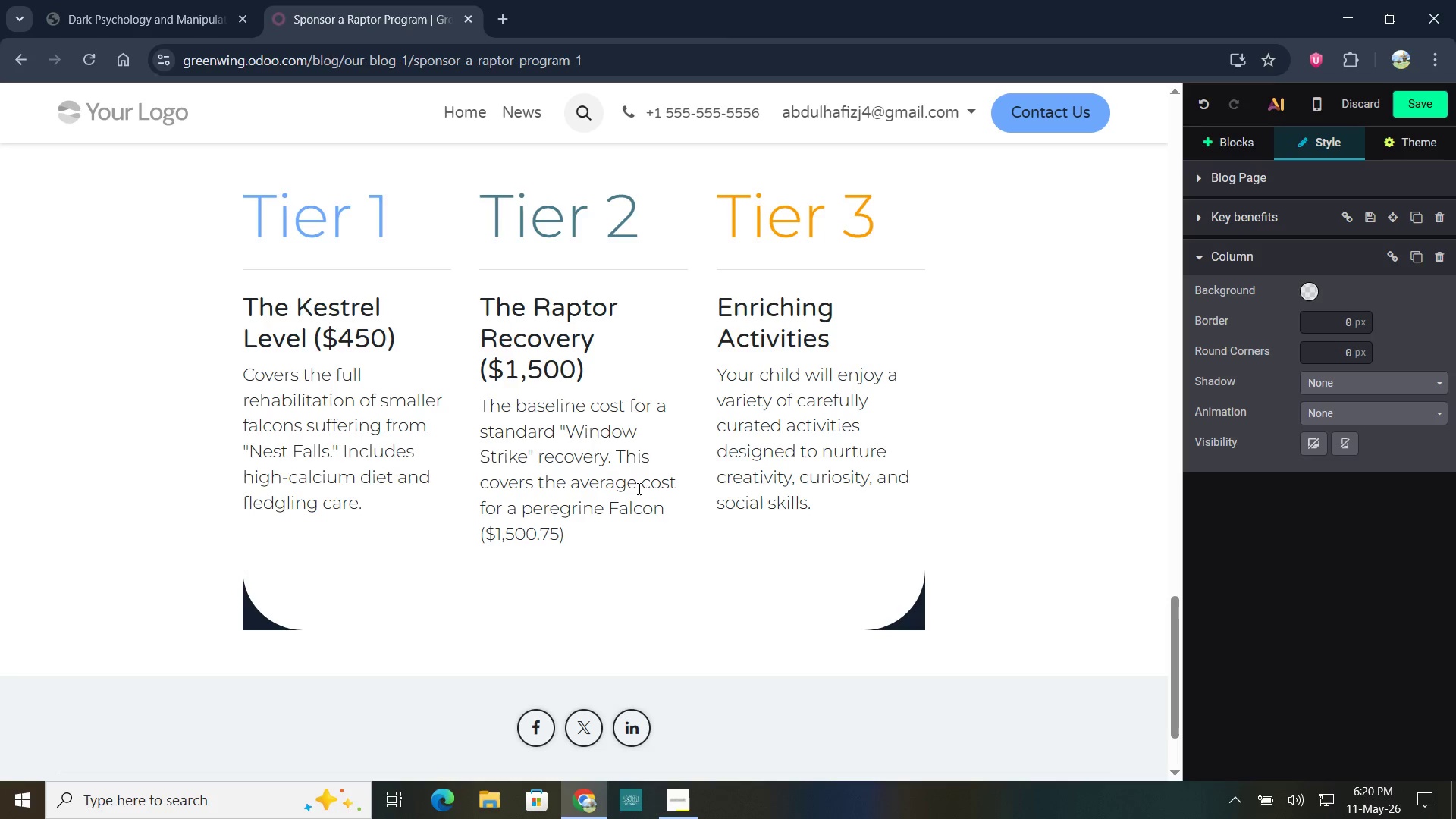 
type(or a Broad)
 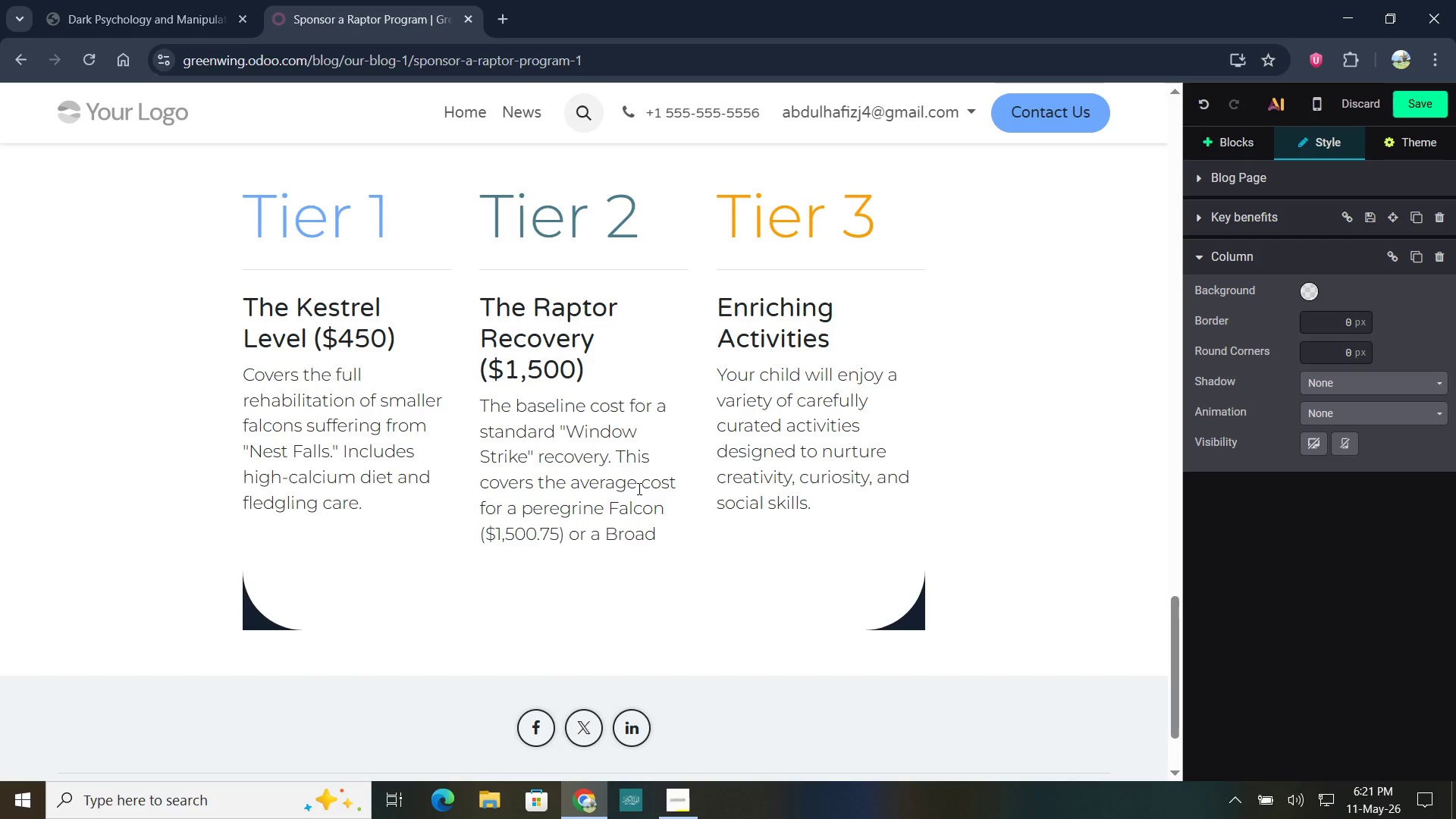 
type(-winged Hawk ($1,150).)
 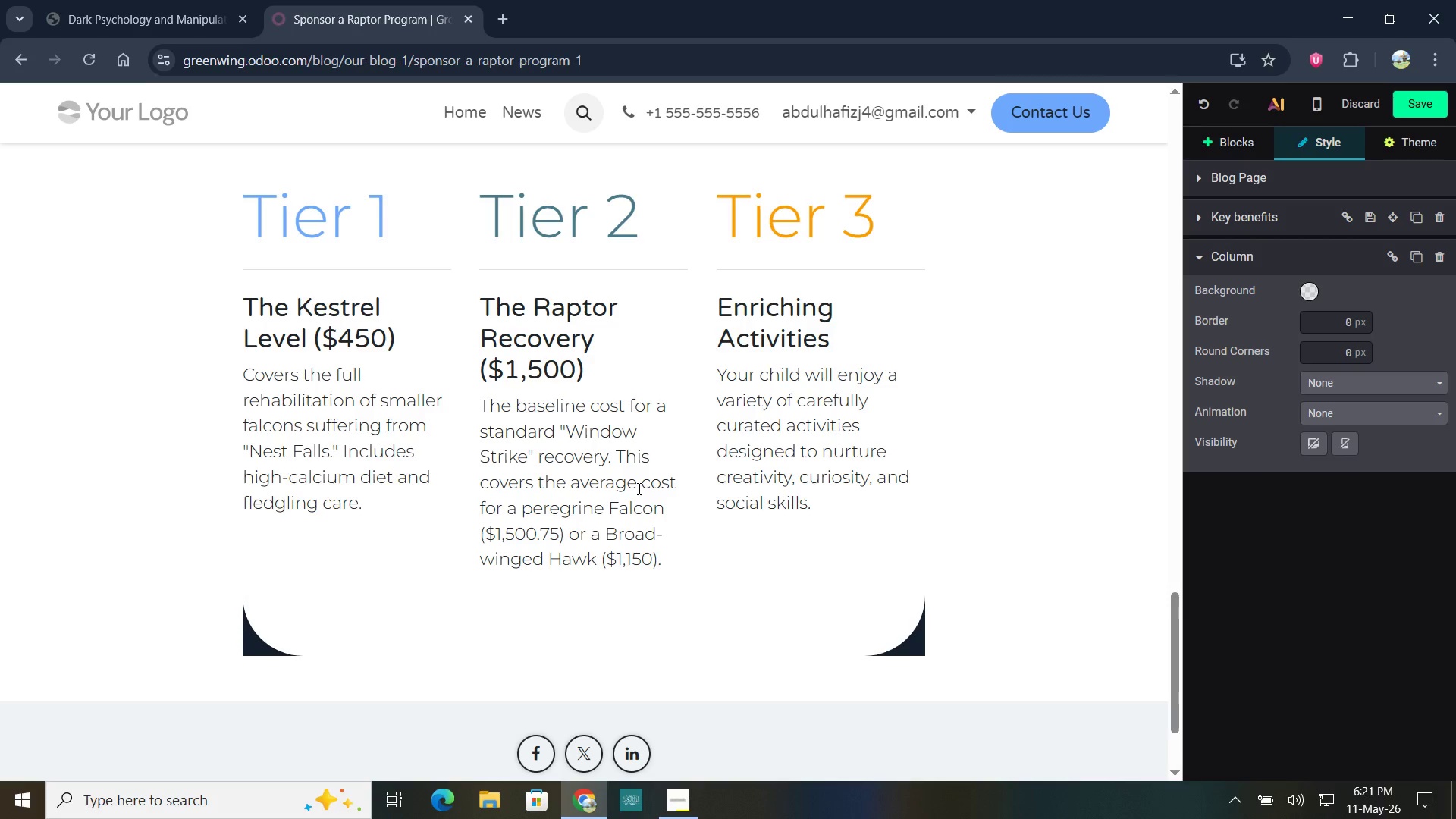 
left_click([820, 350])
 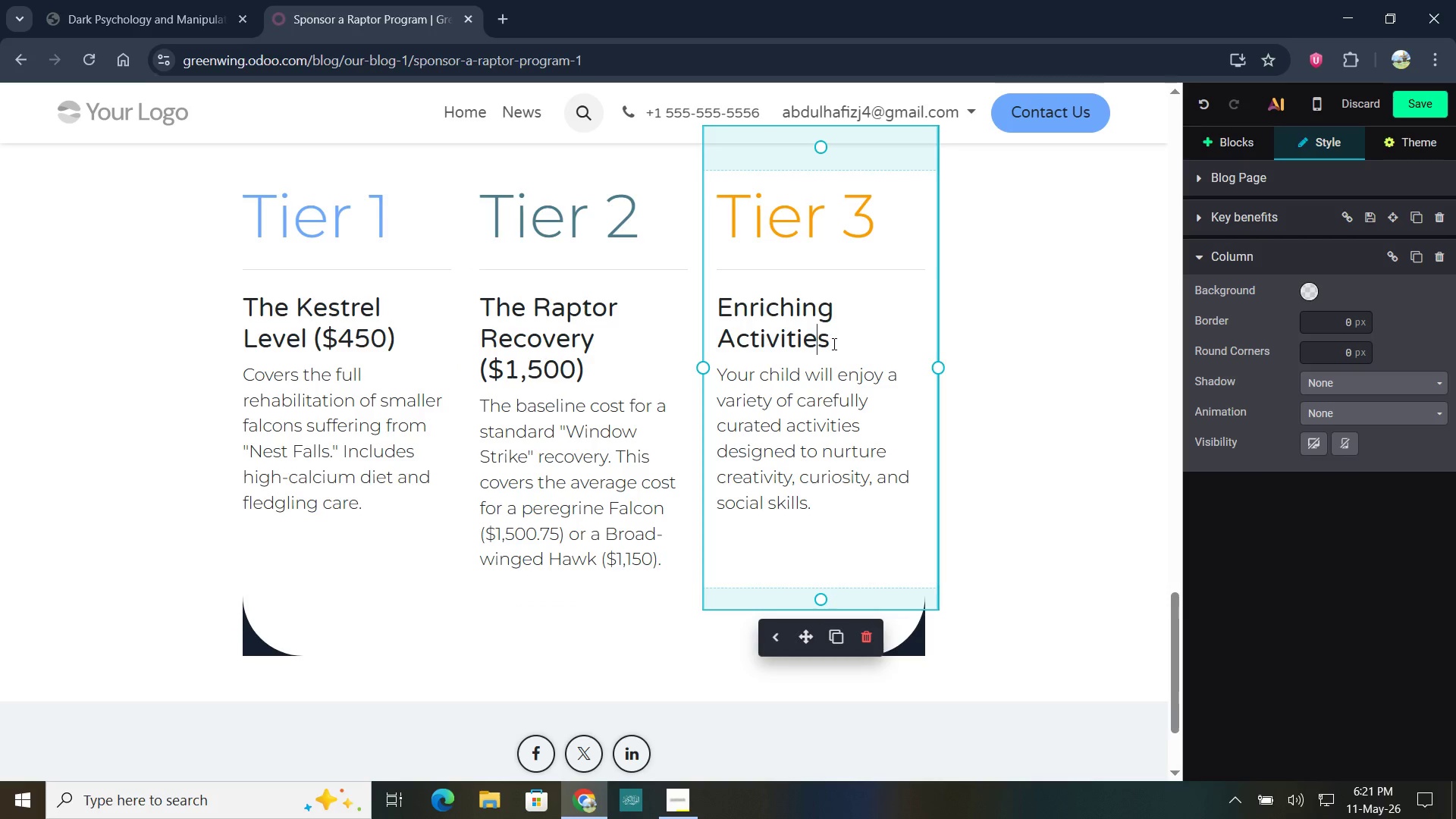 
left_click_drag(start_coordinate=[833, 344], to_coordinate=[720, 314])
 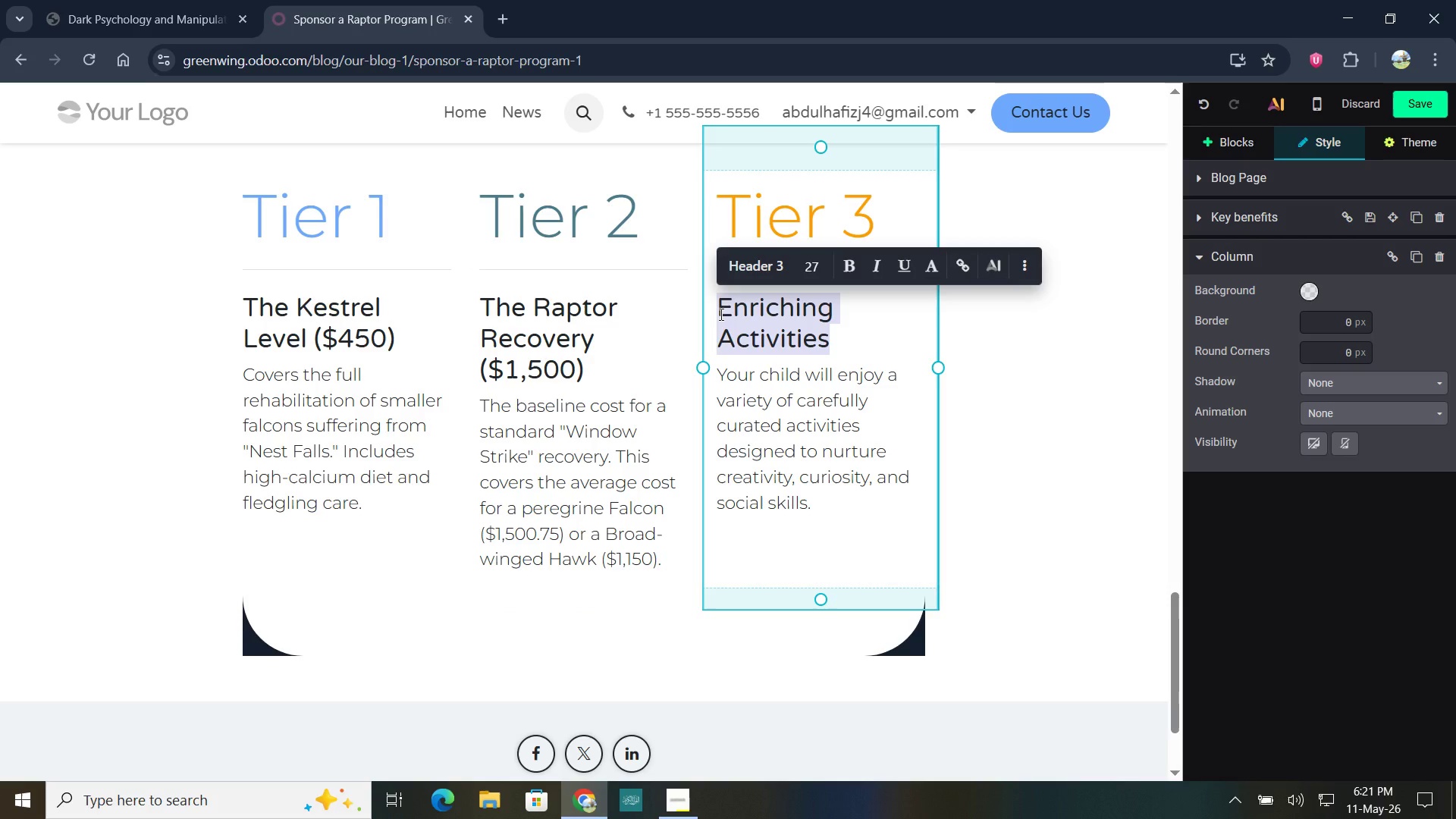 
type(The Eagle )
 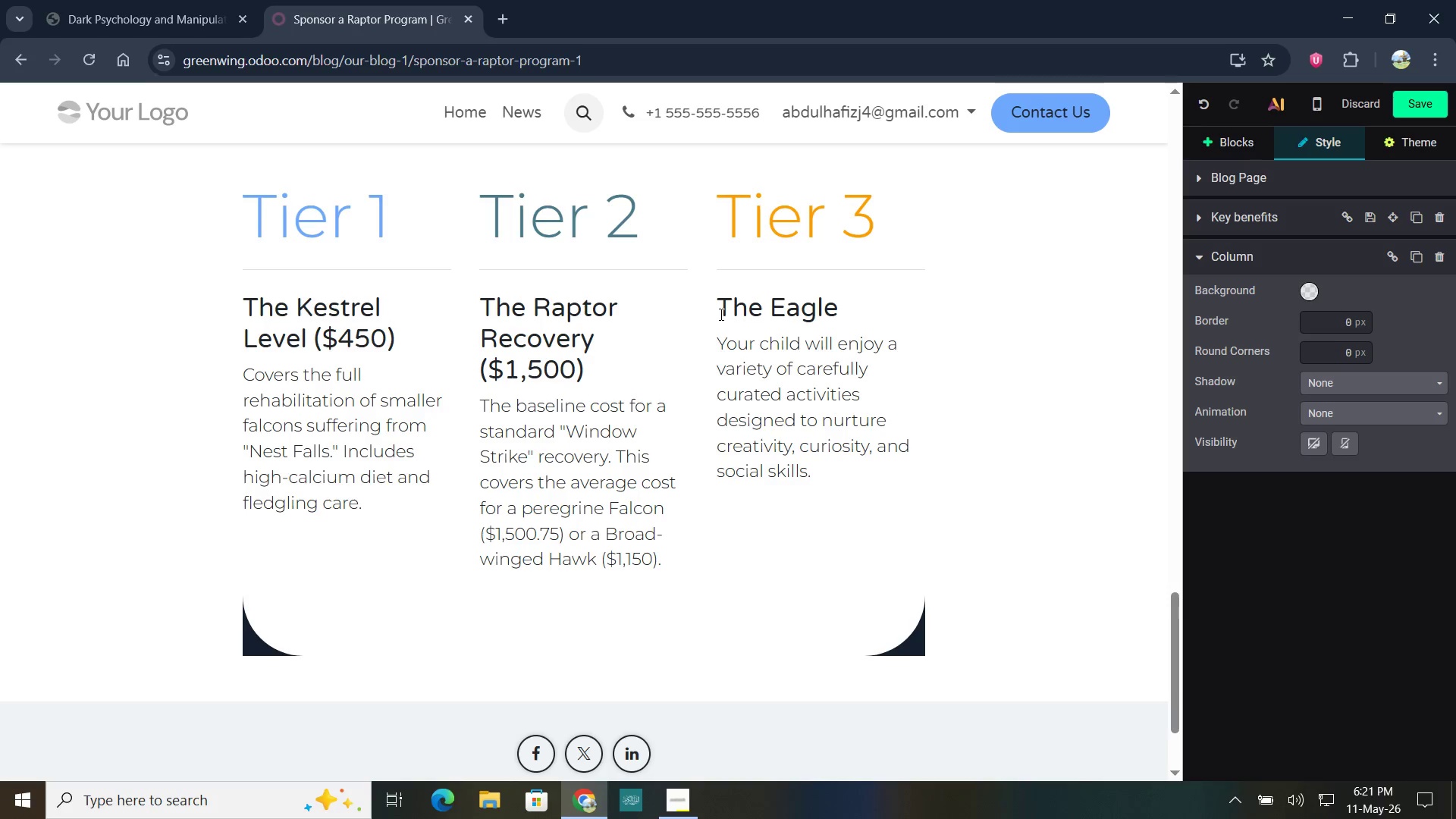 
type(Guardian ($3,000=1)
key(Backspace)
key(Backspace)
type(+))
 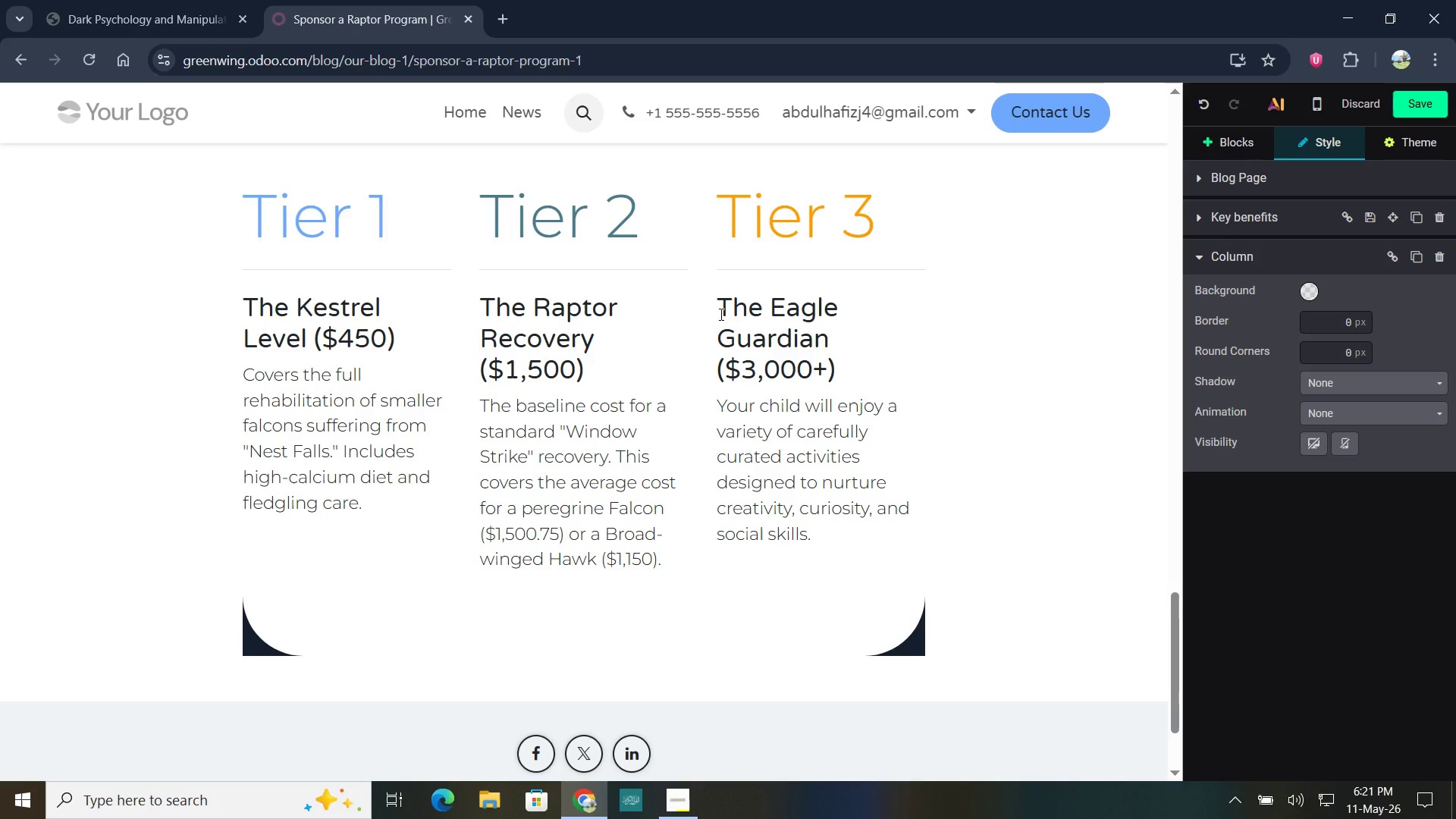 
left_click_drag(start_coordinate=[811, 528], to_coordinate=[719, 413])
 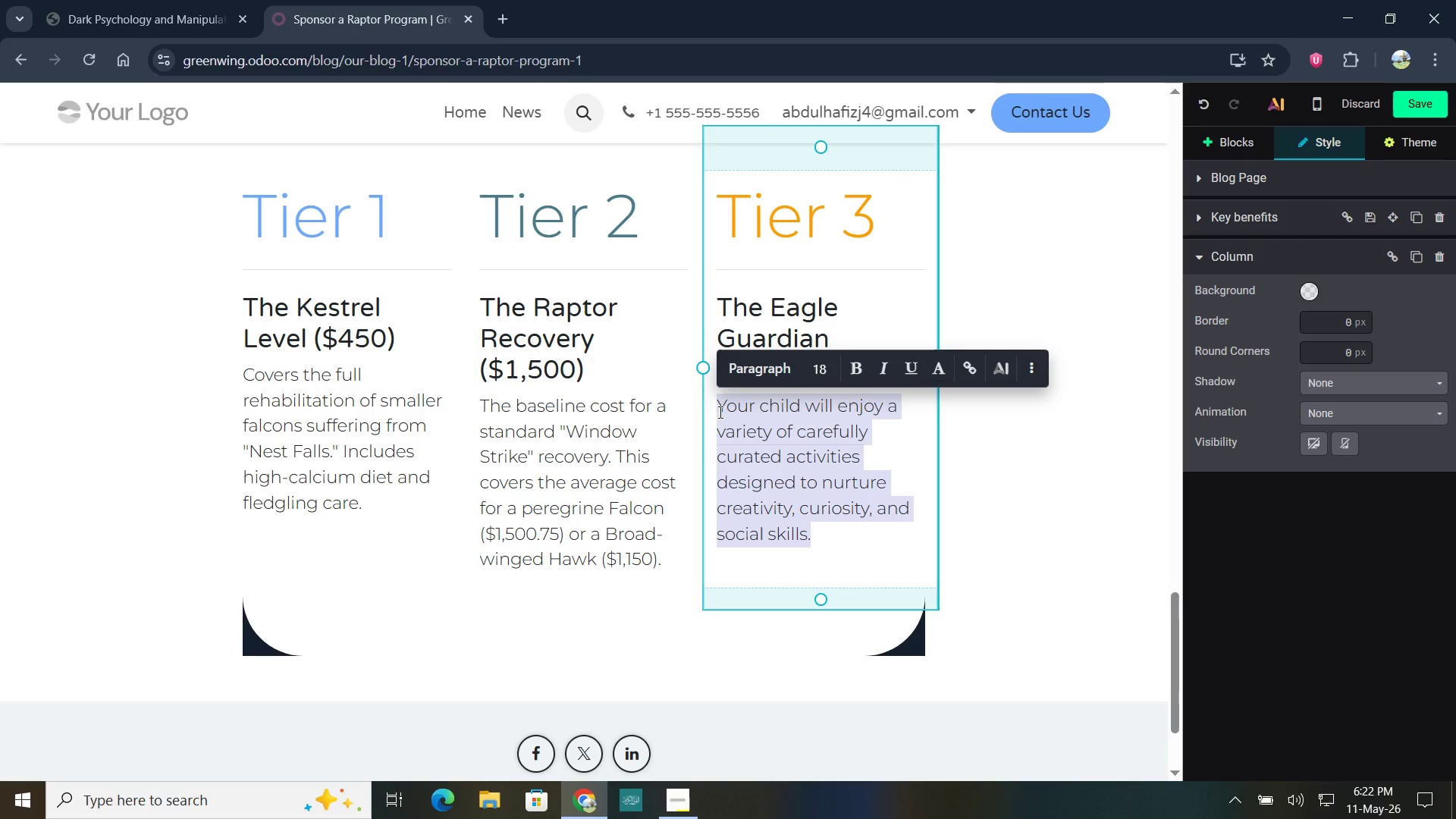 
type(Reserved for our most critical patients. A Bald Eagle suffering from lead poisoning requires $3,200 in chelation theraphy )
key(Backspace)
key(Backspace)
key(Backspace)
type(y and constant monitoring to survive.)
 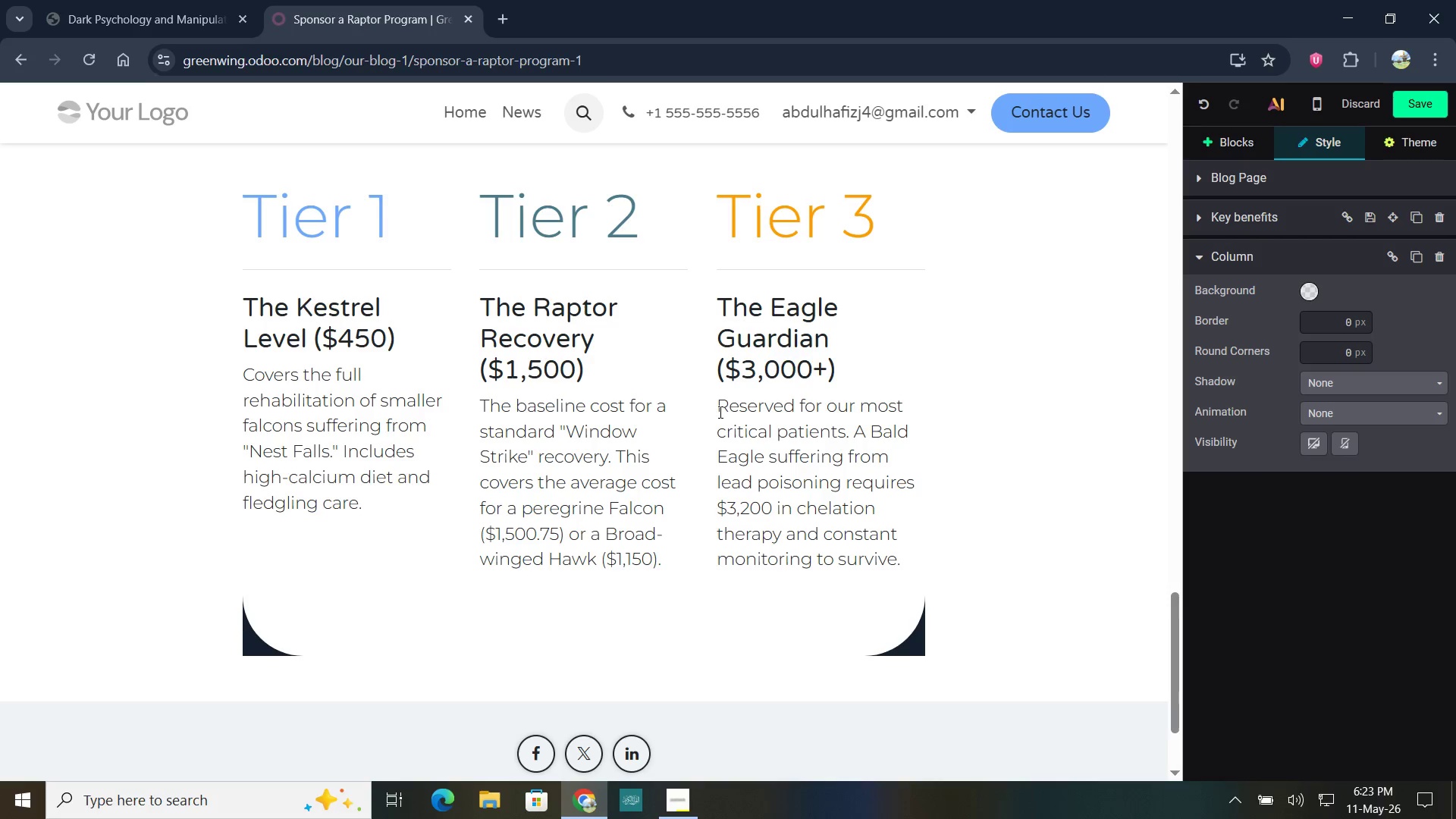 
scroll: coordinate [676, 603], scroll_direction: down, amount: 3.0
 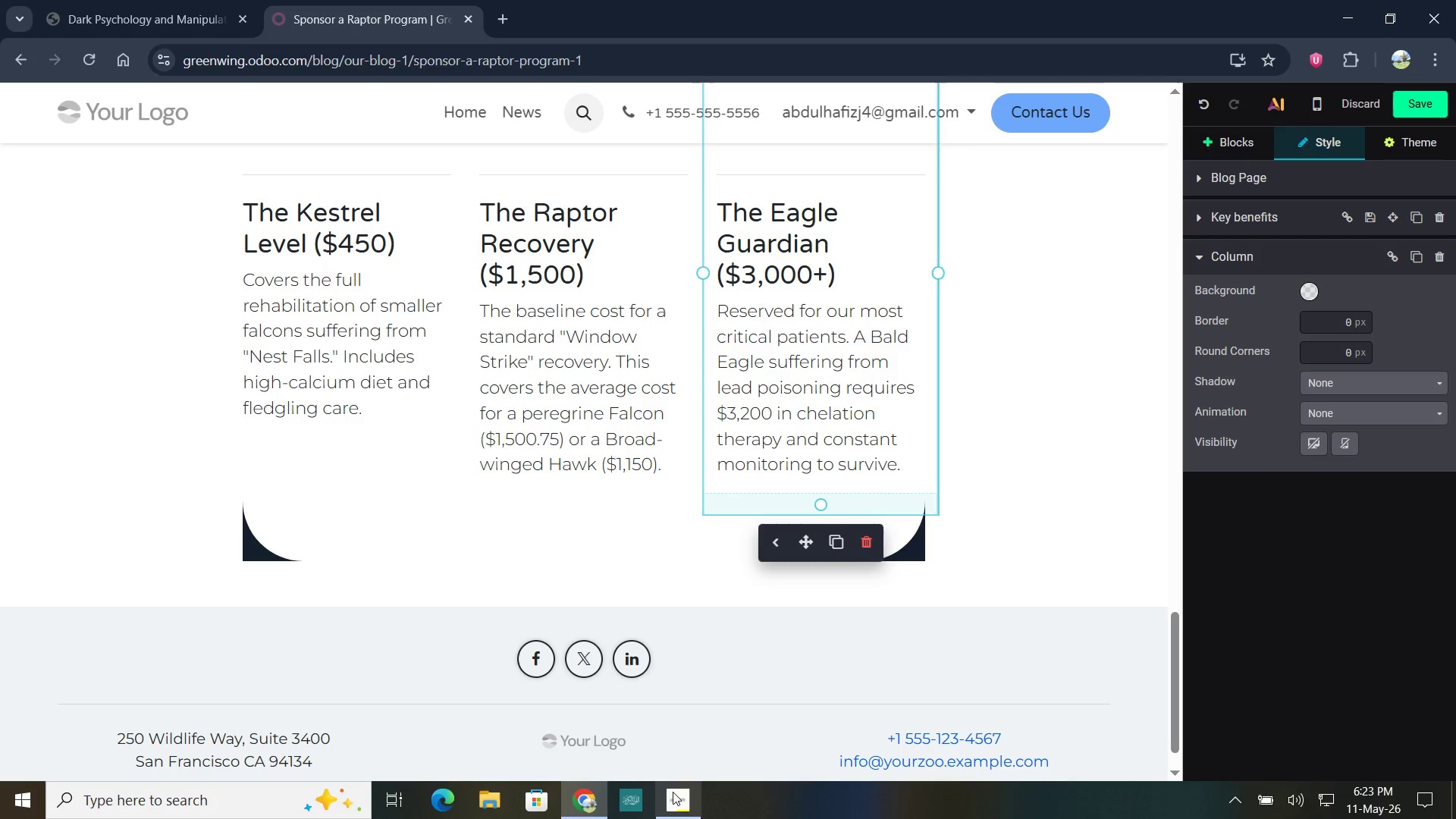 
left_click([673, 796])